 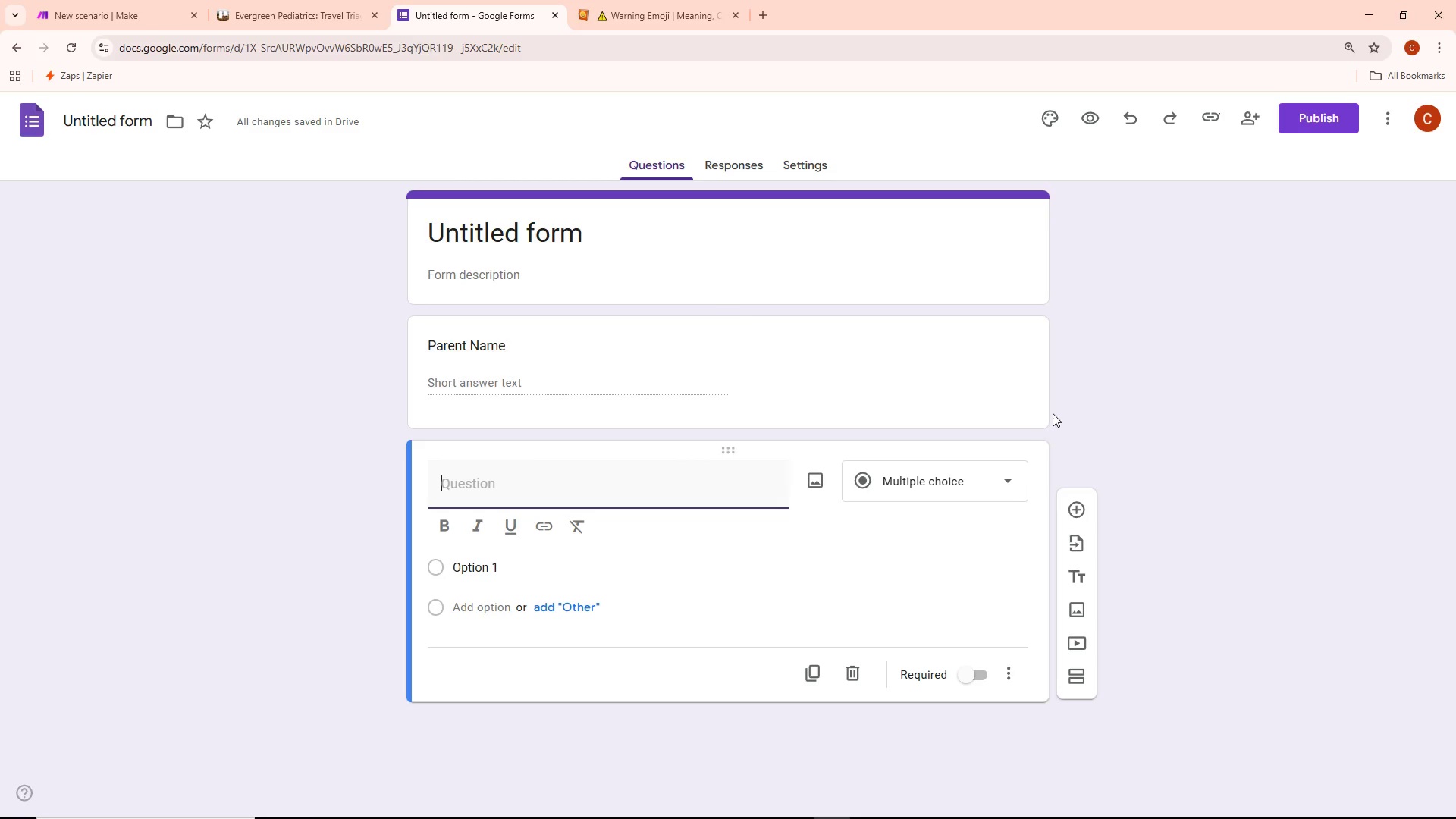 
type(Child)
key(Backspace)
type('d Name)
 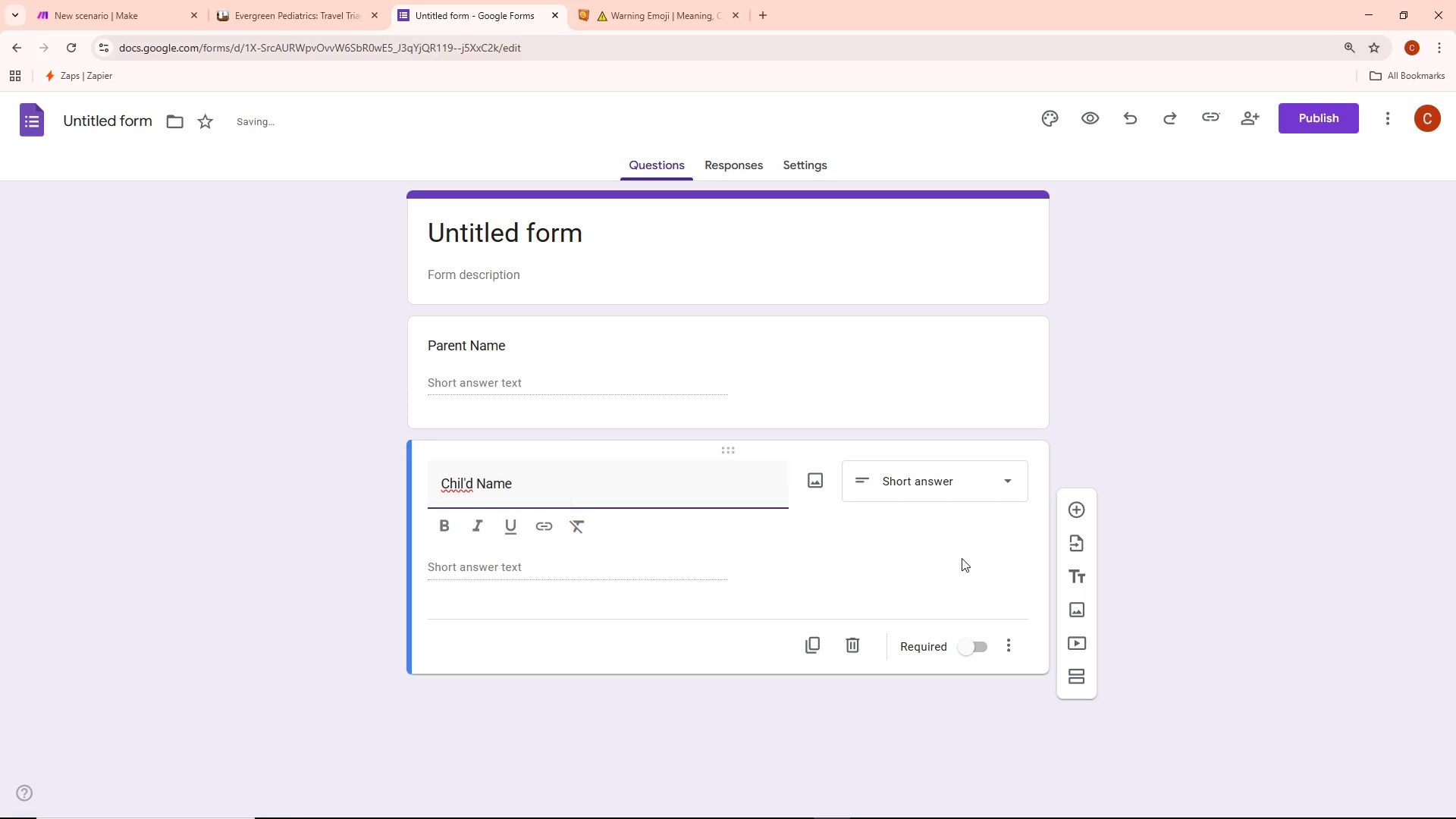 
right_click([453, 483])
 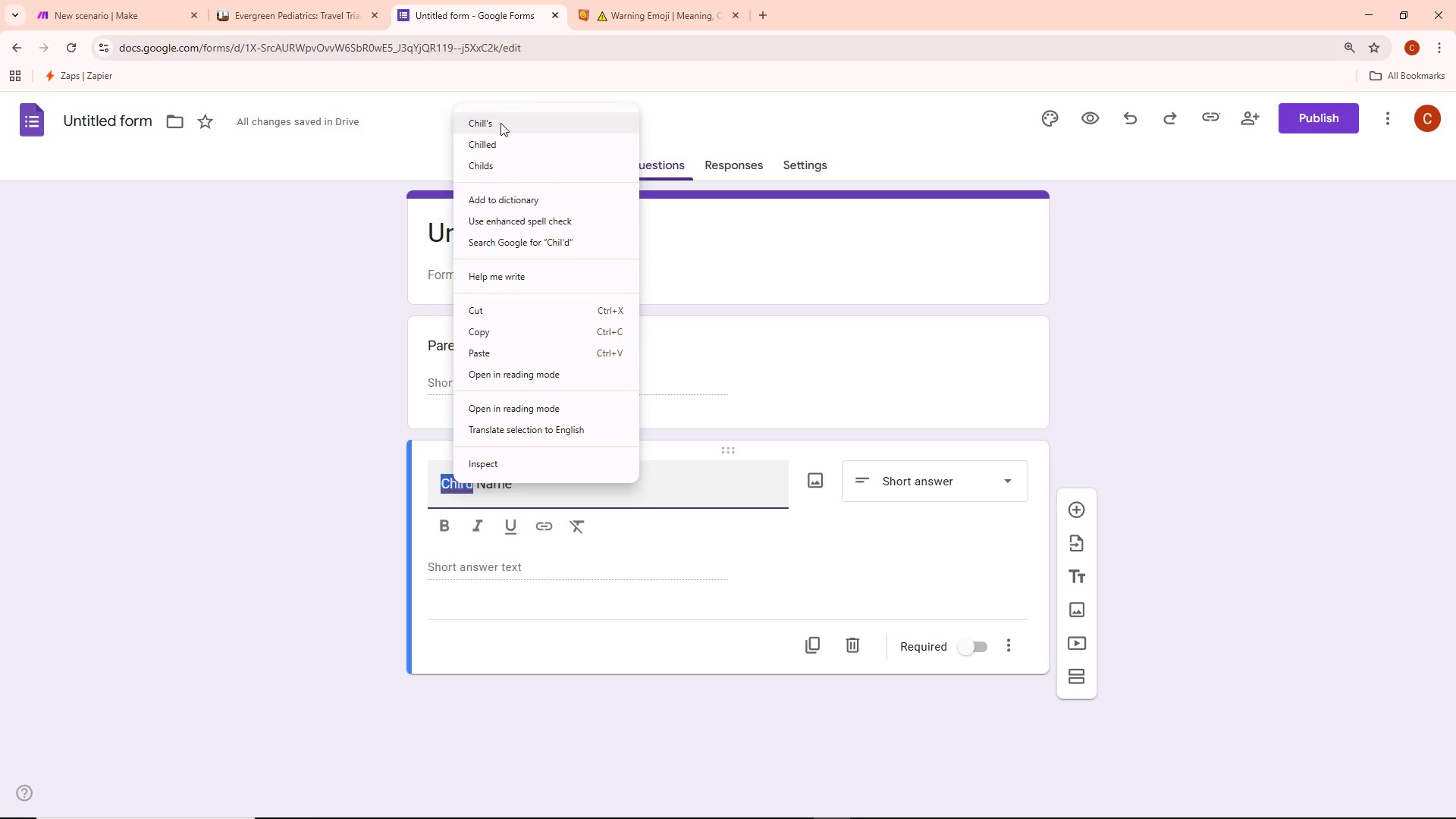 
left_click([341, 358])
 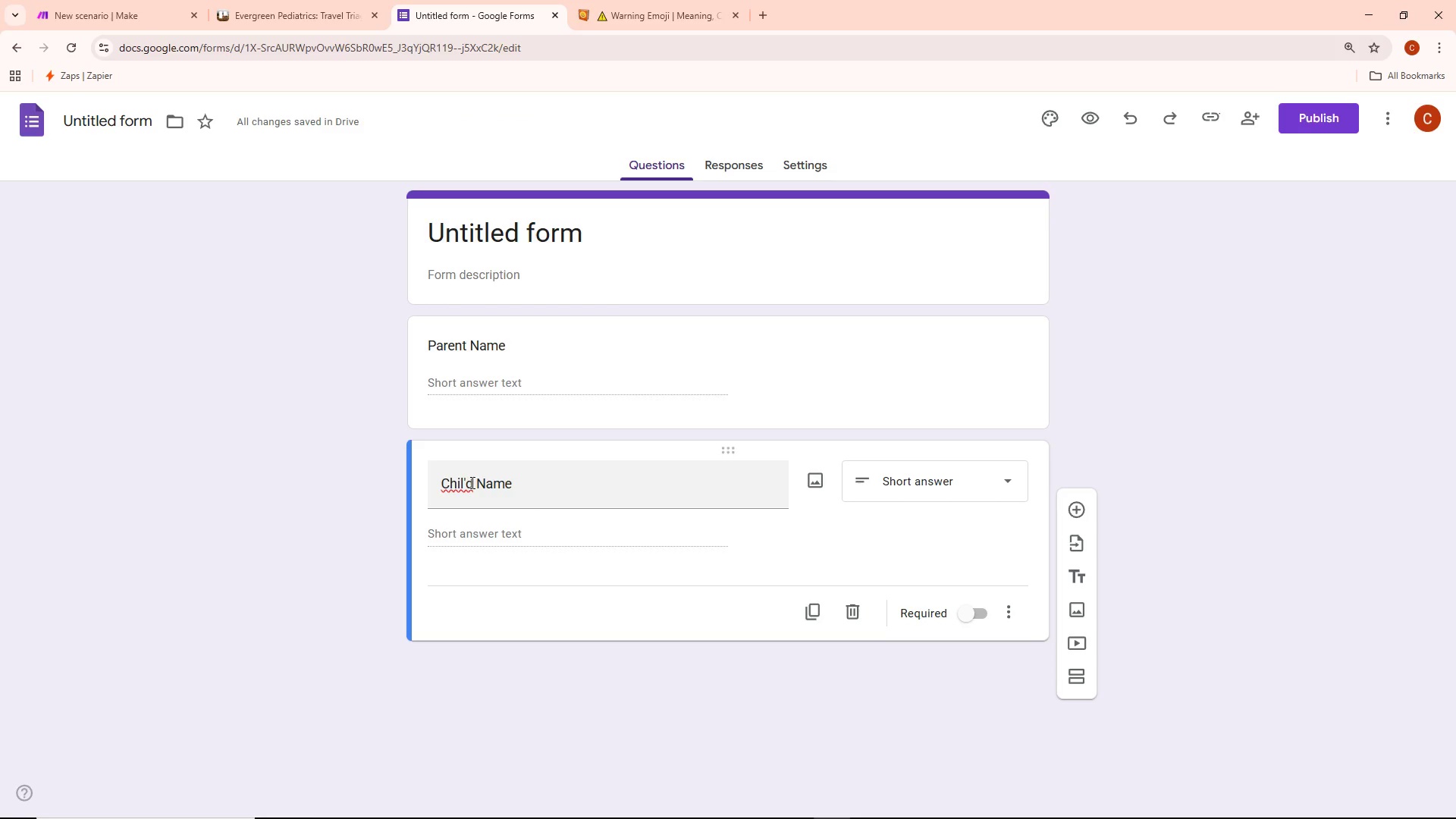 
left_click([469, 481])
 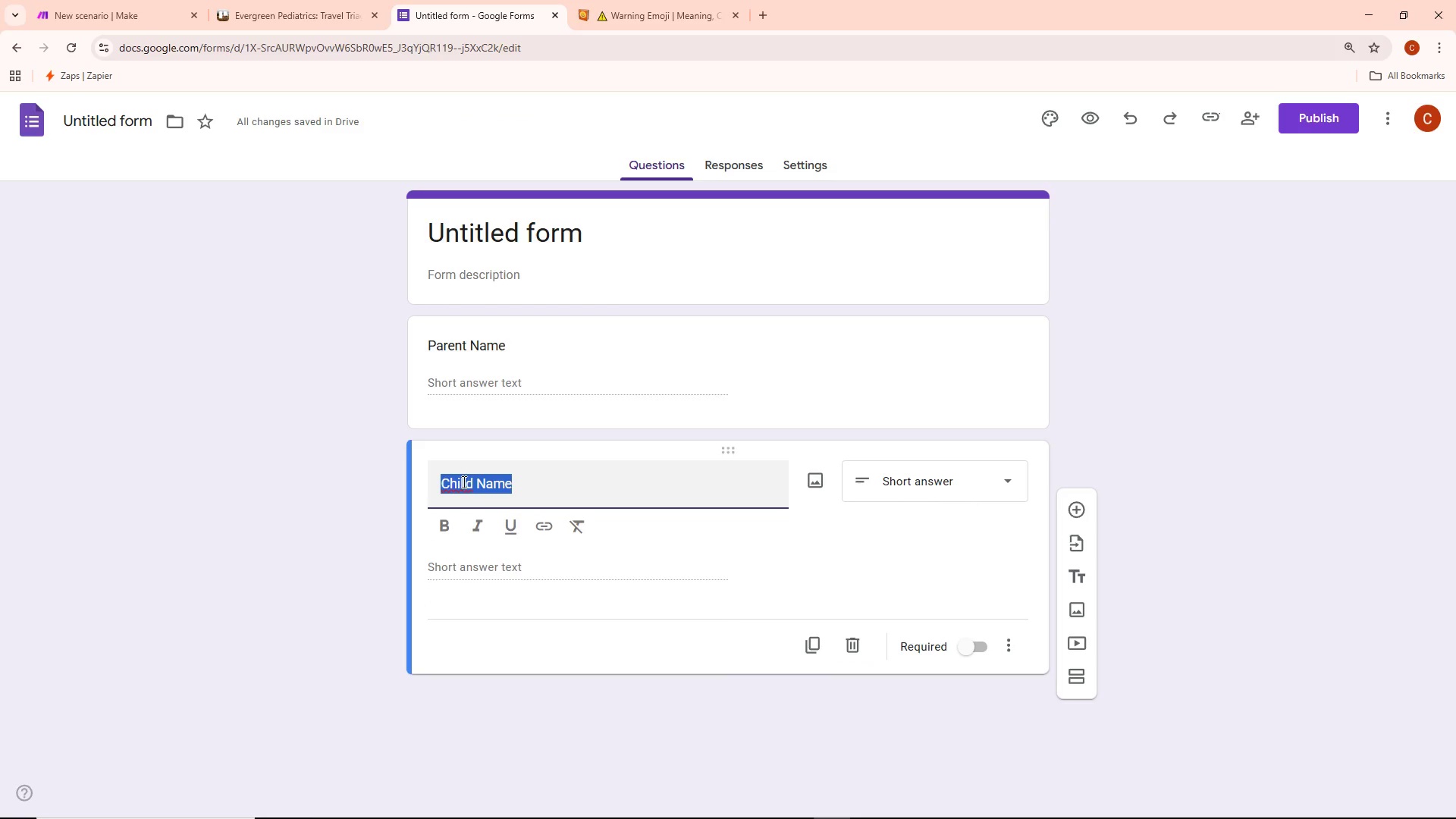 
left_click([466, 480])
 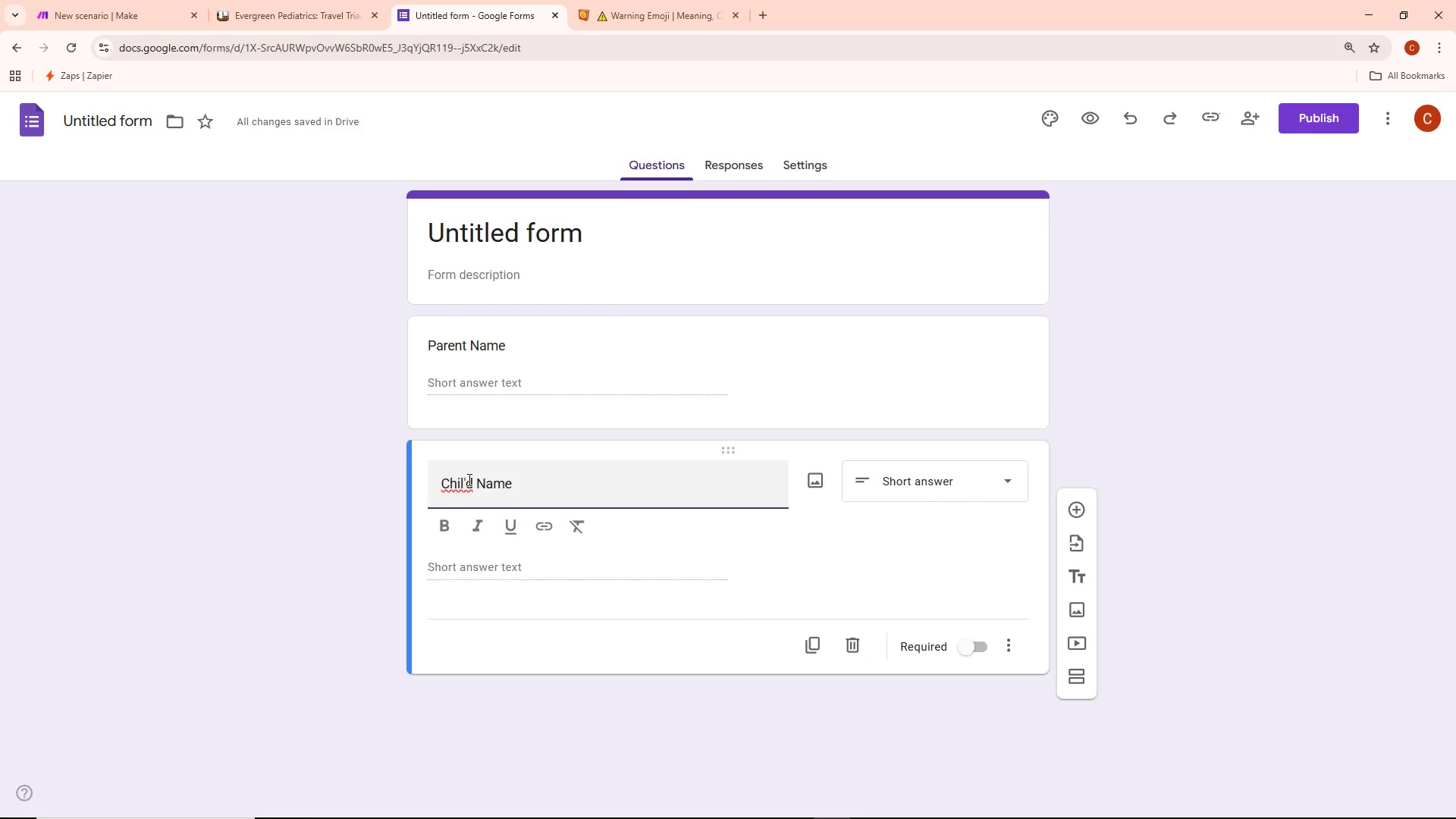 
key(Backspace)
 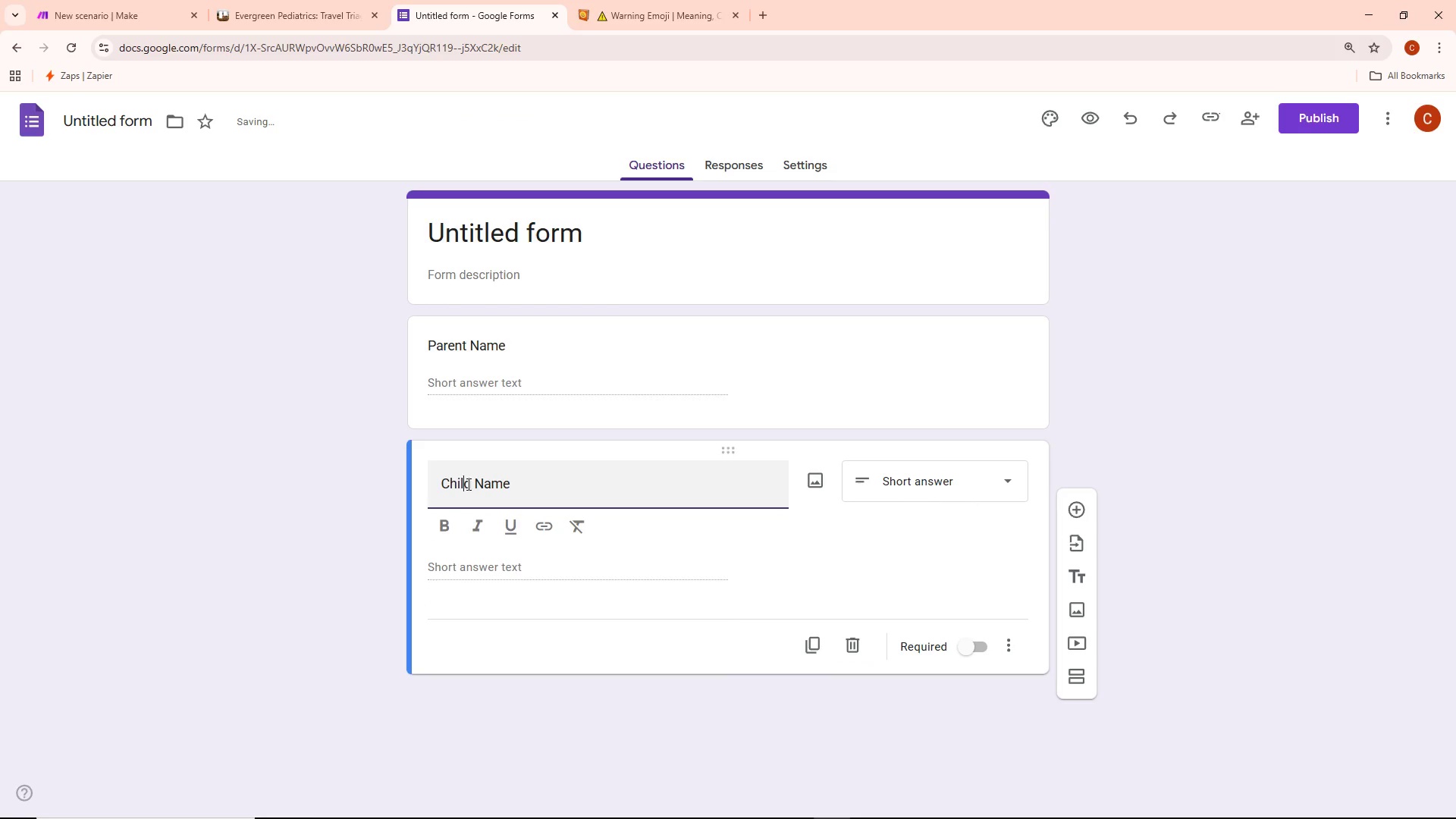 
left_click([469, 484])
 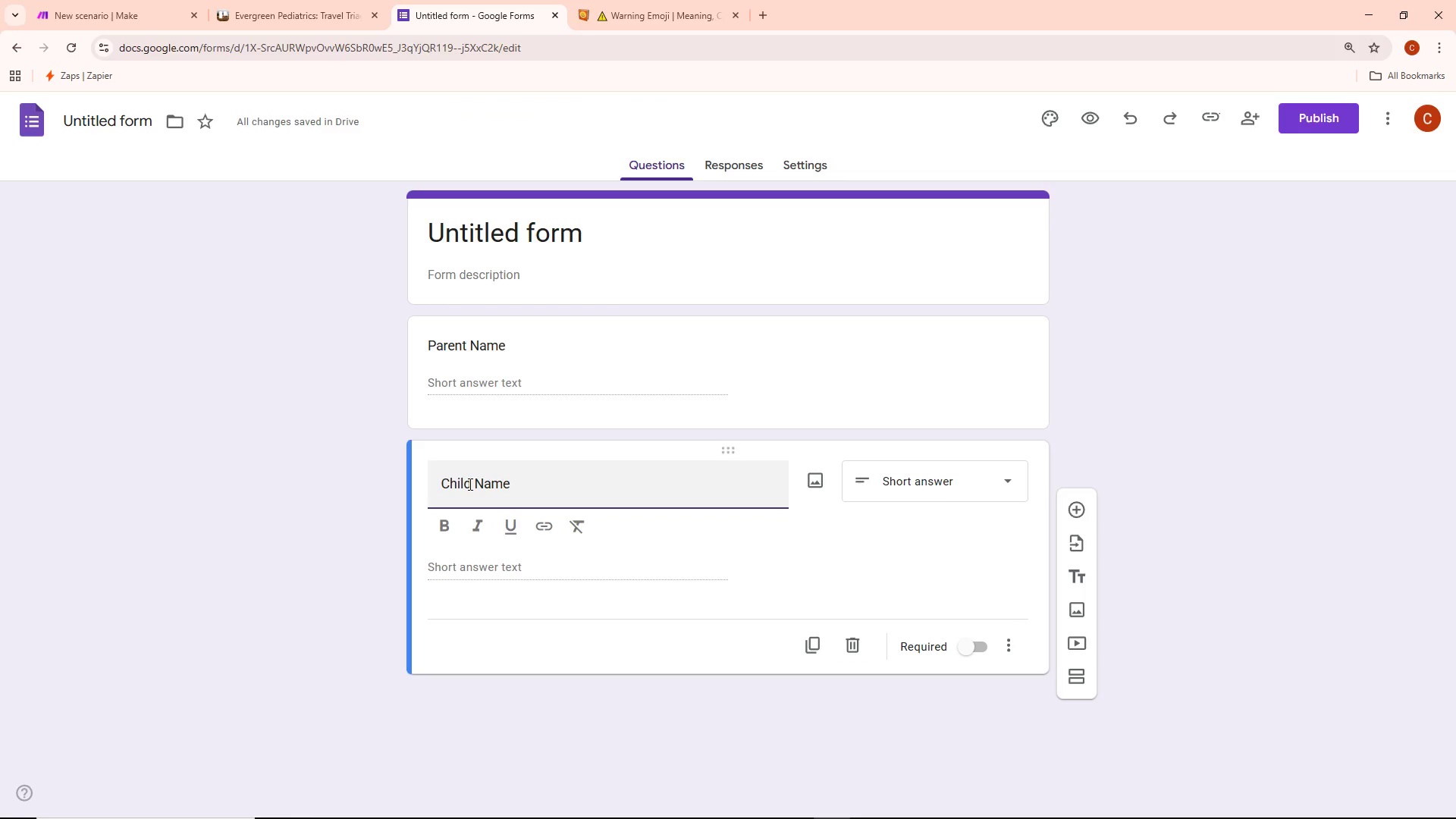 
key(Quote)
 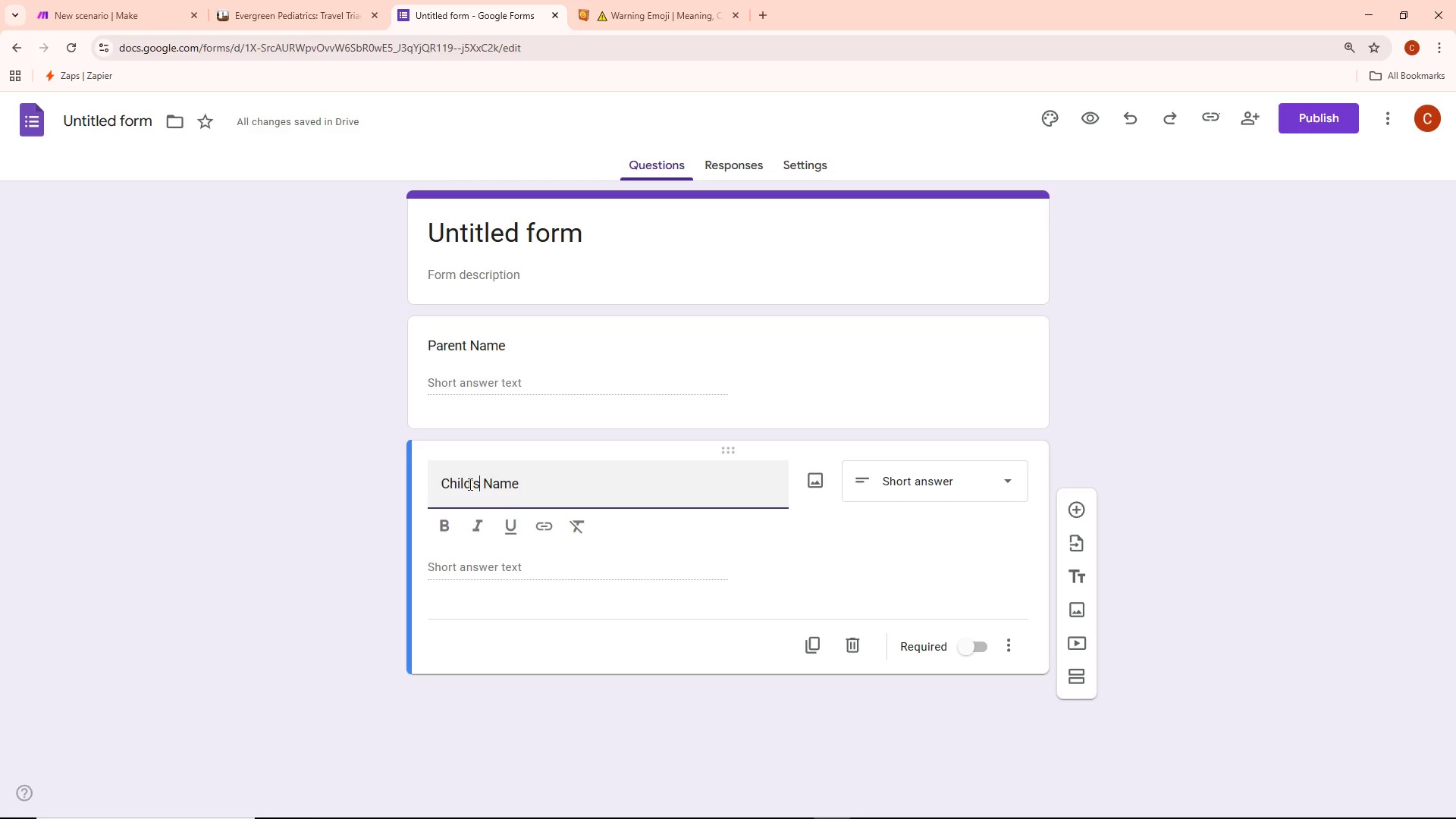 
key(S)
 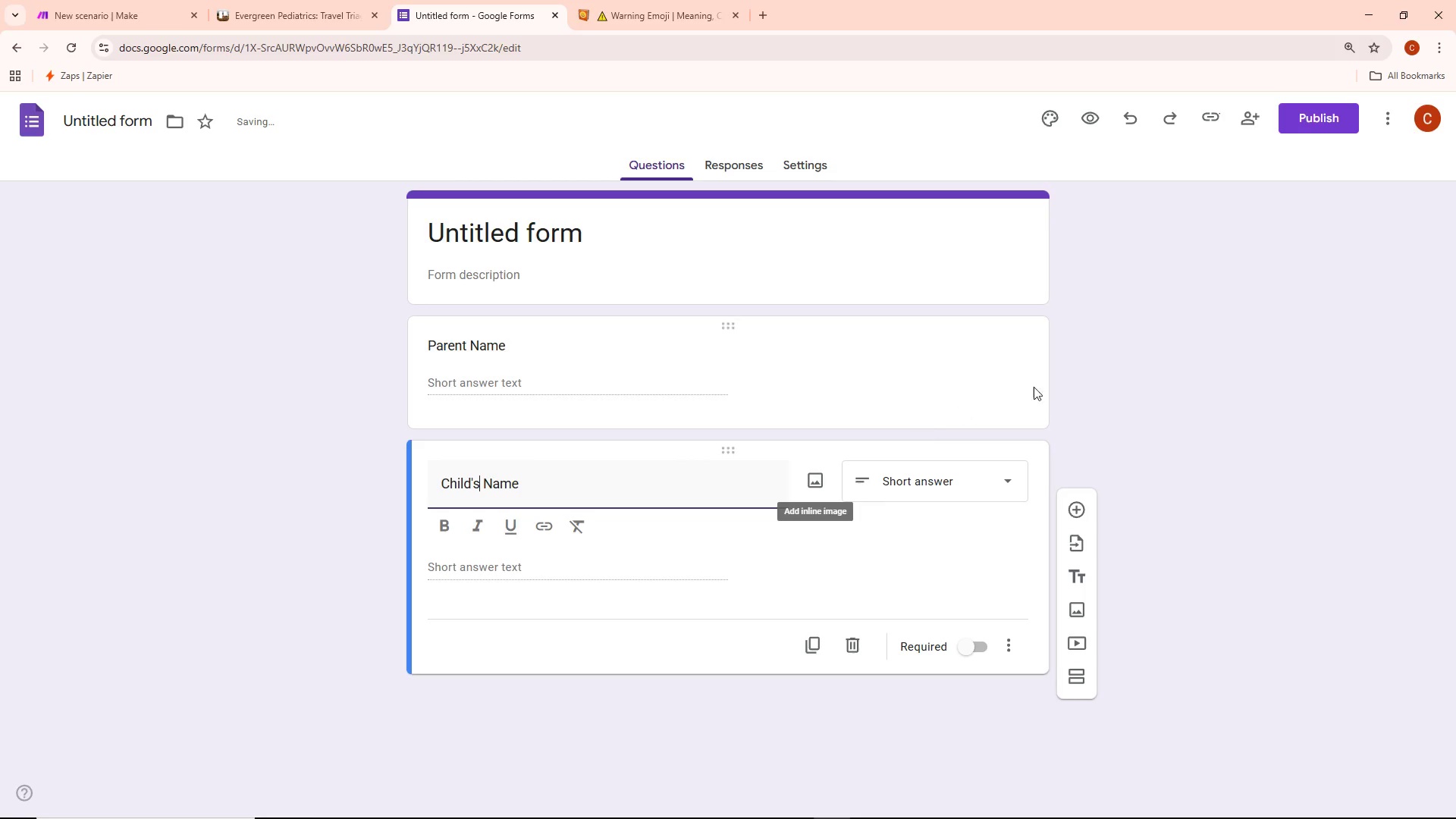 
left_click([1099, 401])
 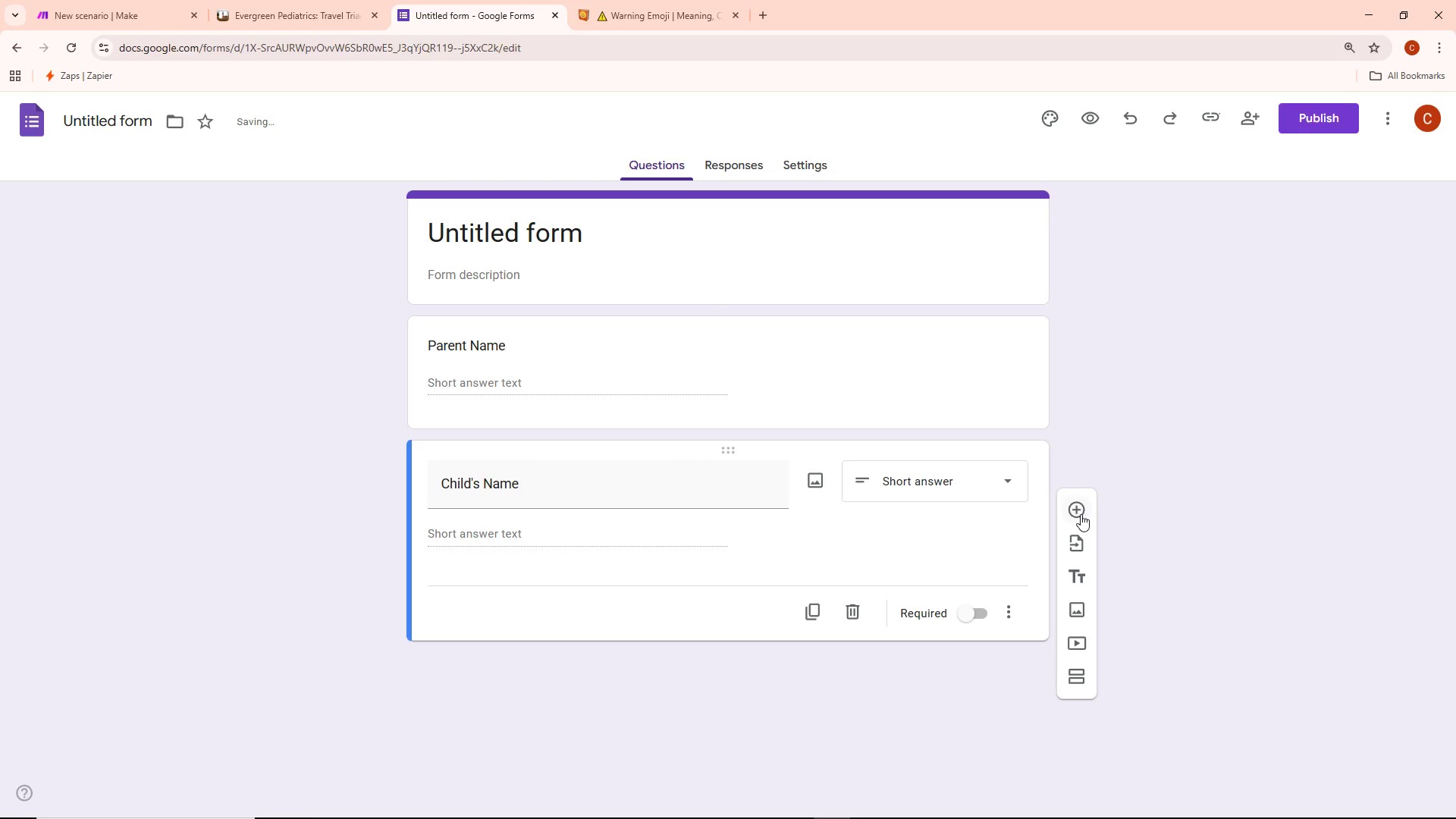 
left_click([1080, 513])
 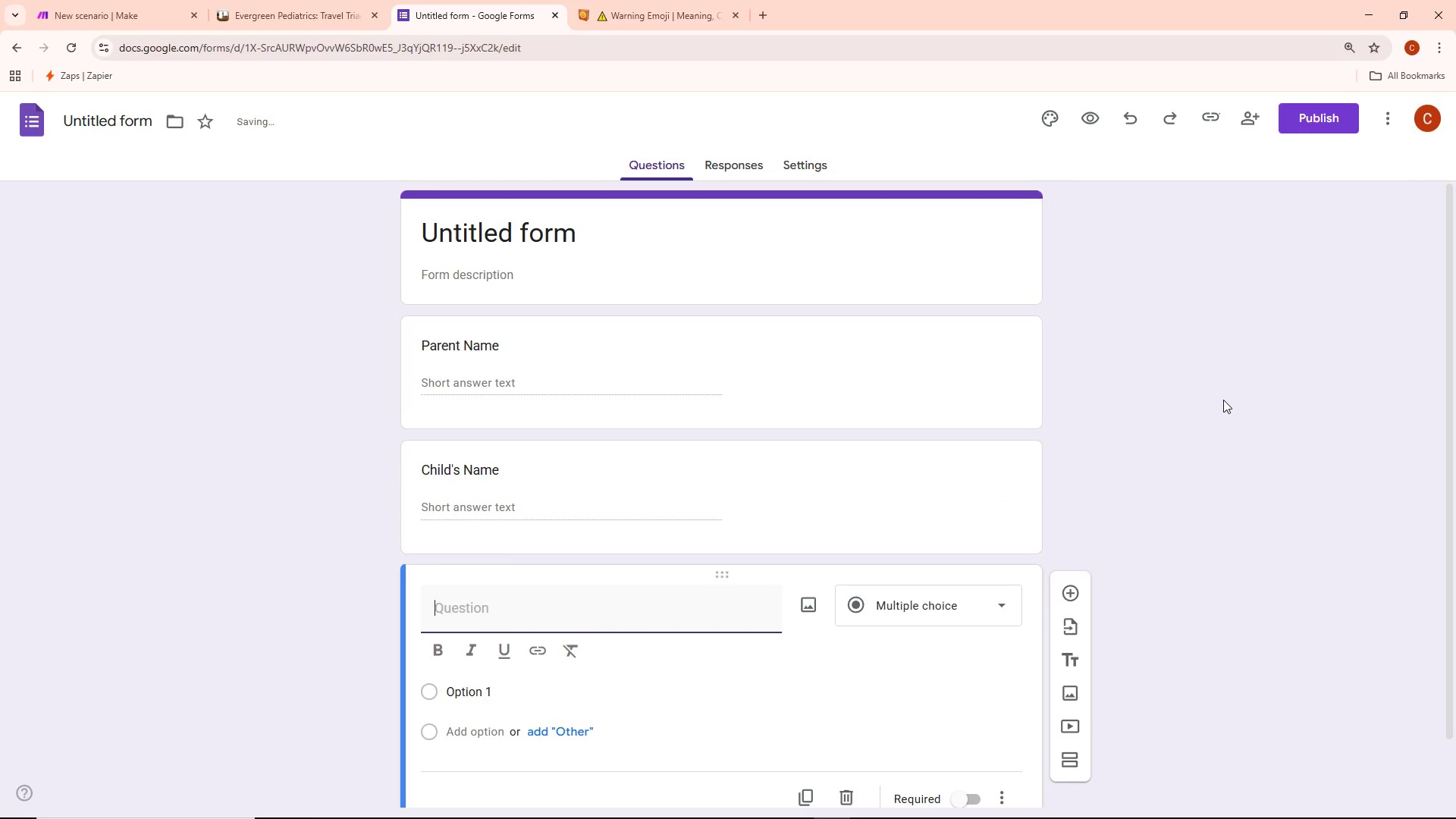 
scroll: coordinate [1220, 394], scroll_direction: down, amount: 7.0
 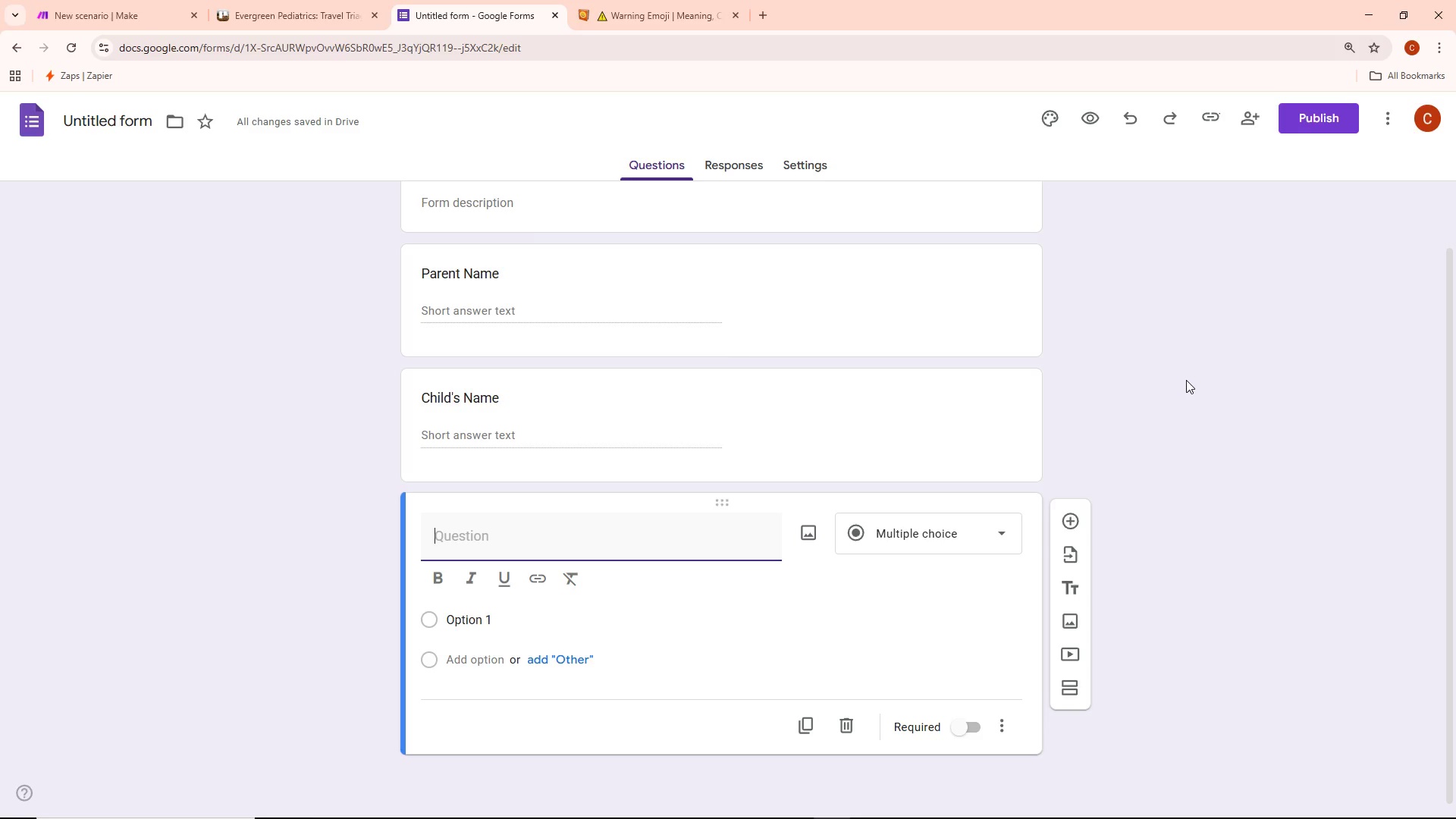 
wait(12.91)
 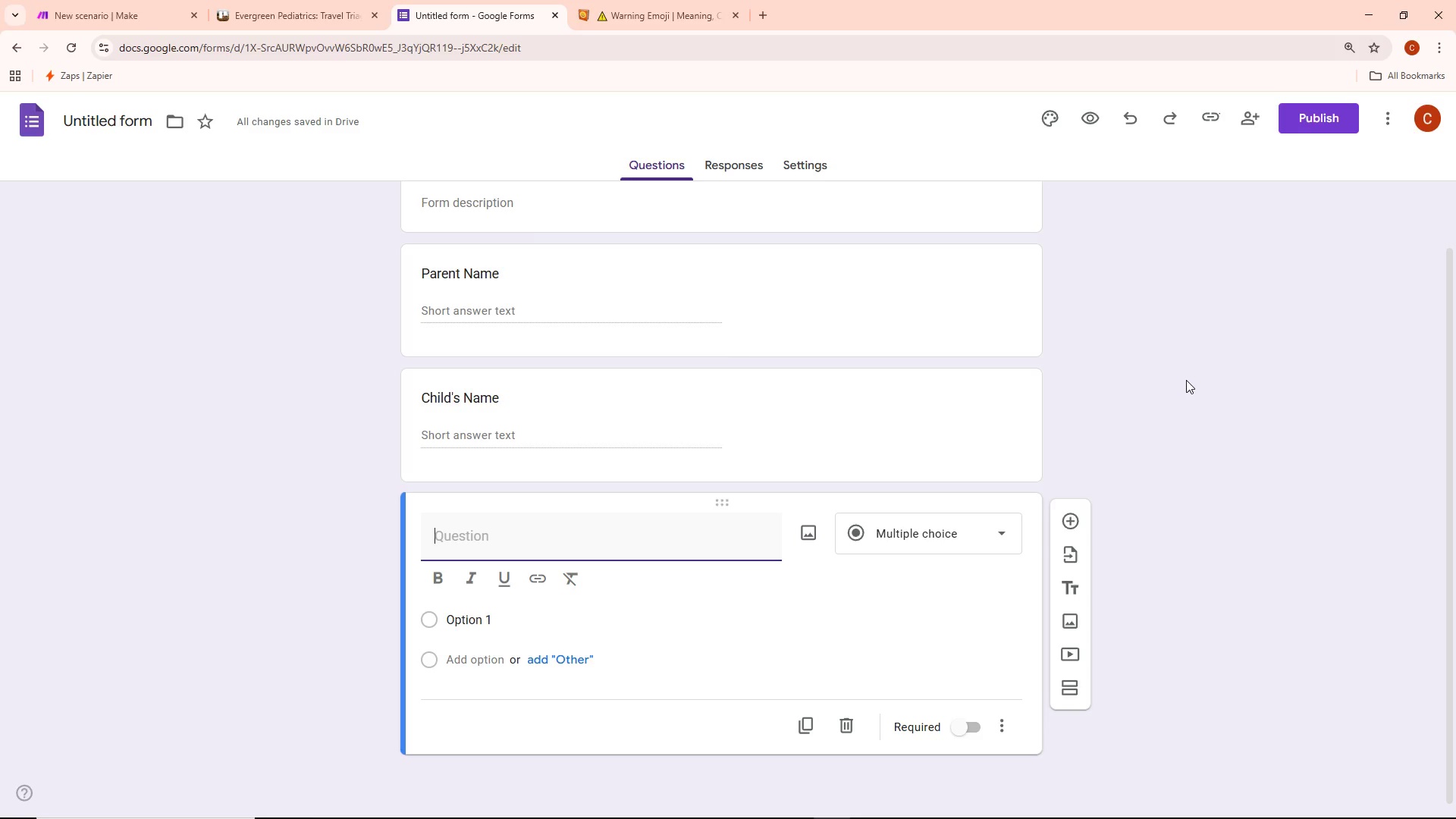 
type(Email Adress)
key(Backspace)
key(Backspace)
key(Backspace)
type(ress)
 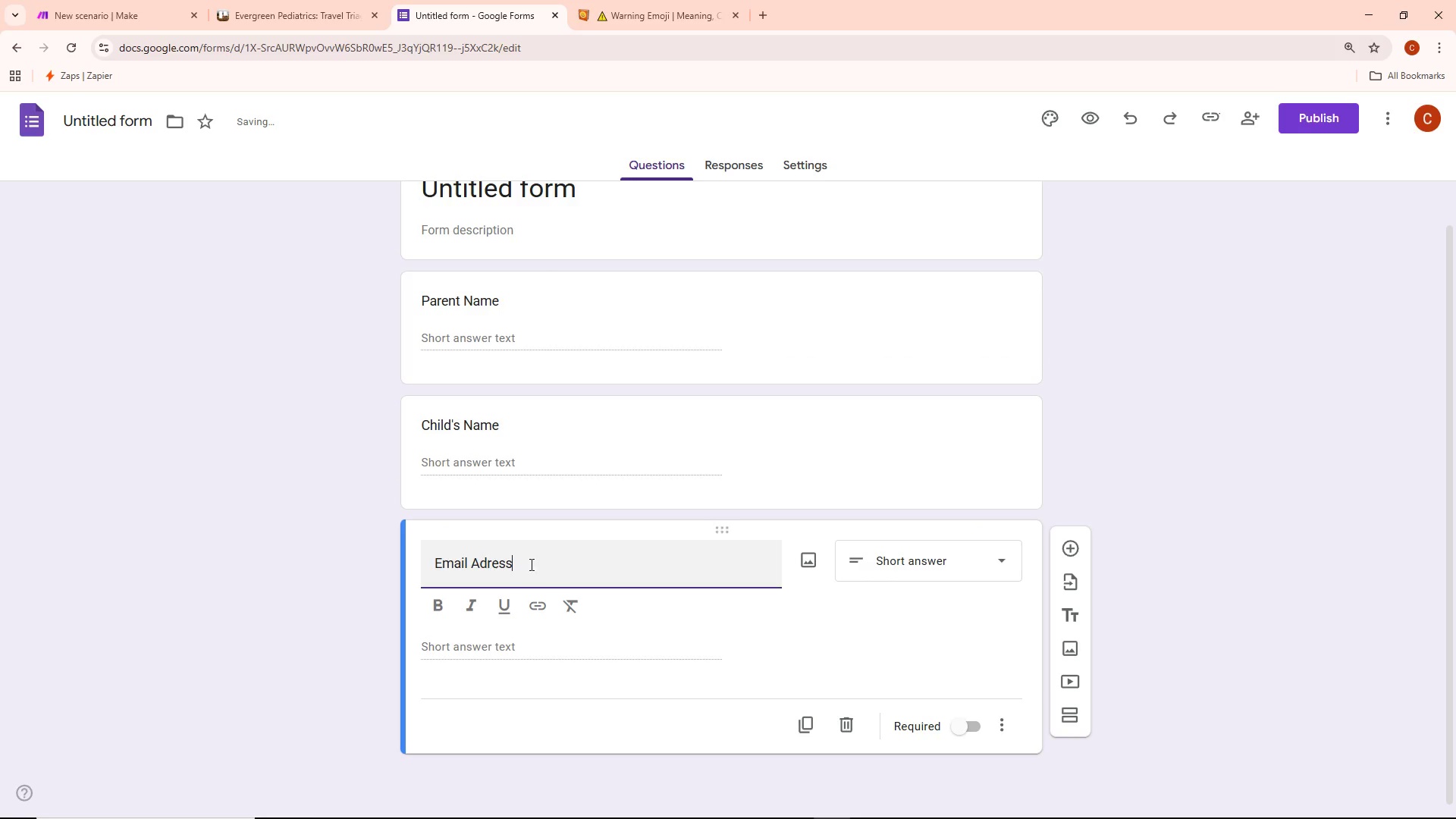 
key(D)
 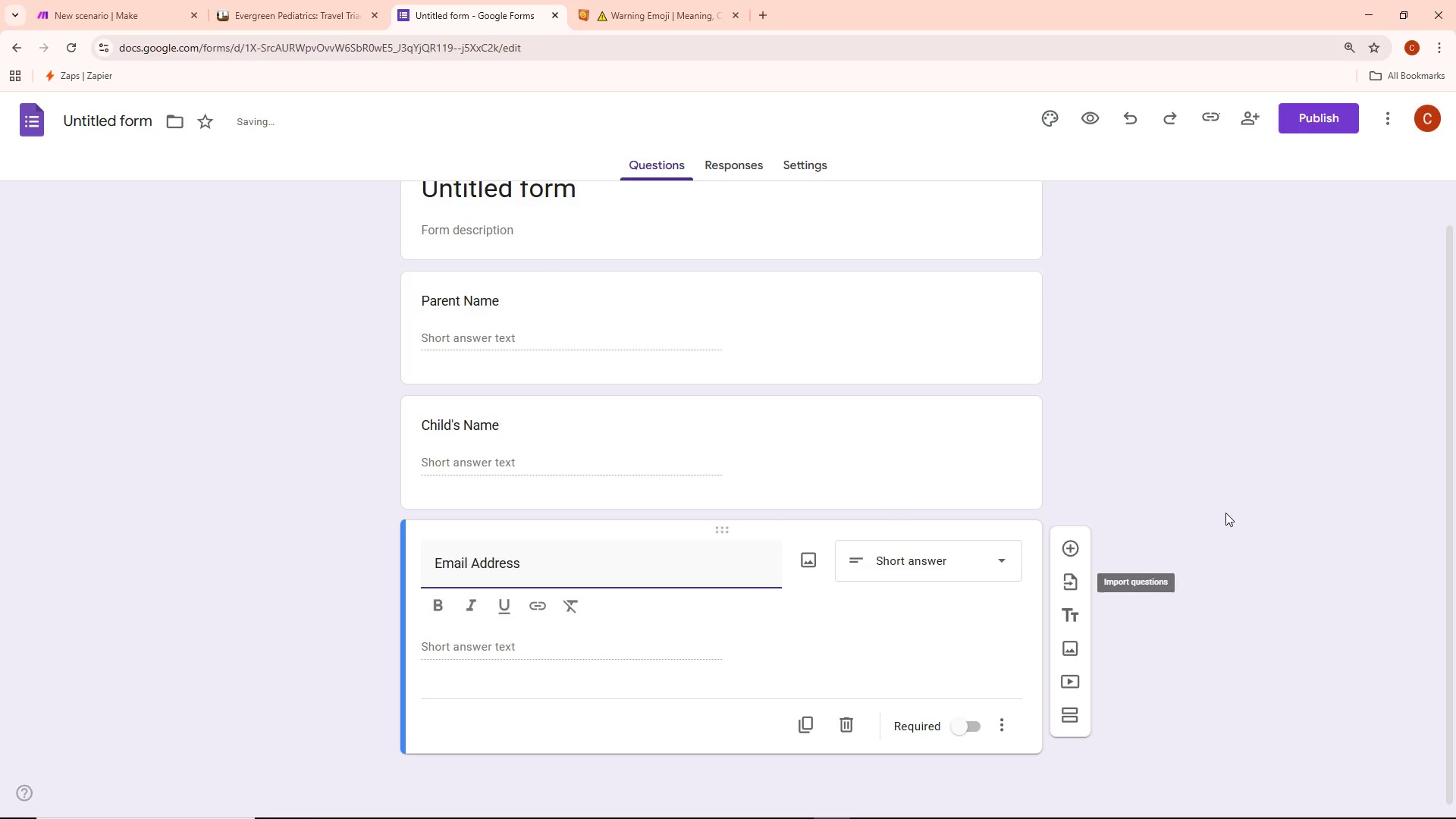 
left_click([1199, 507])
 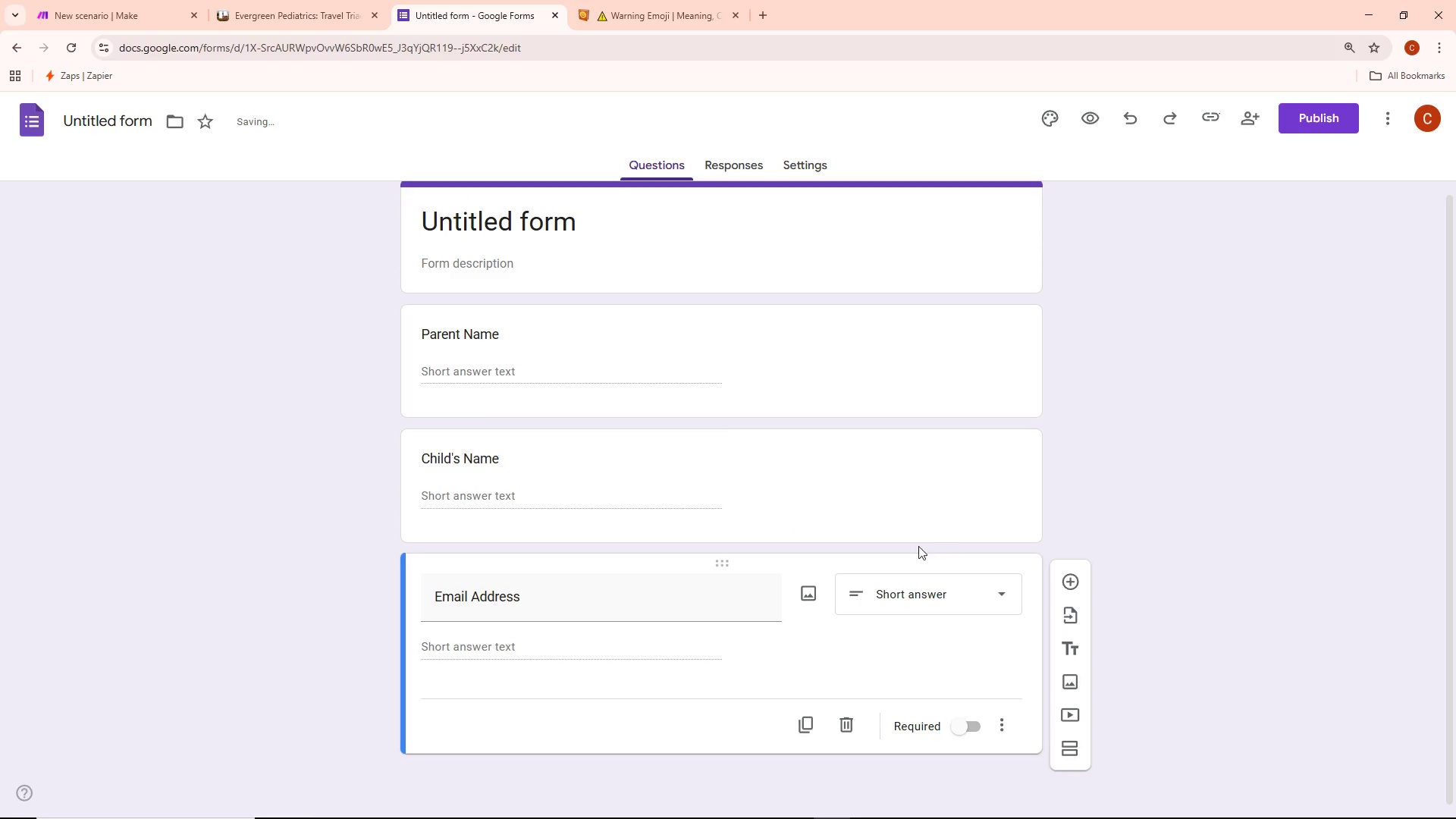 
scroll: coordinate [1037, 511], scroll_direction: down, amount: 1.0
 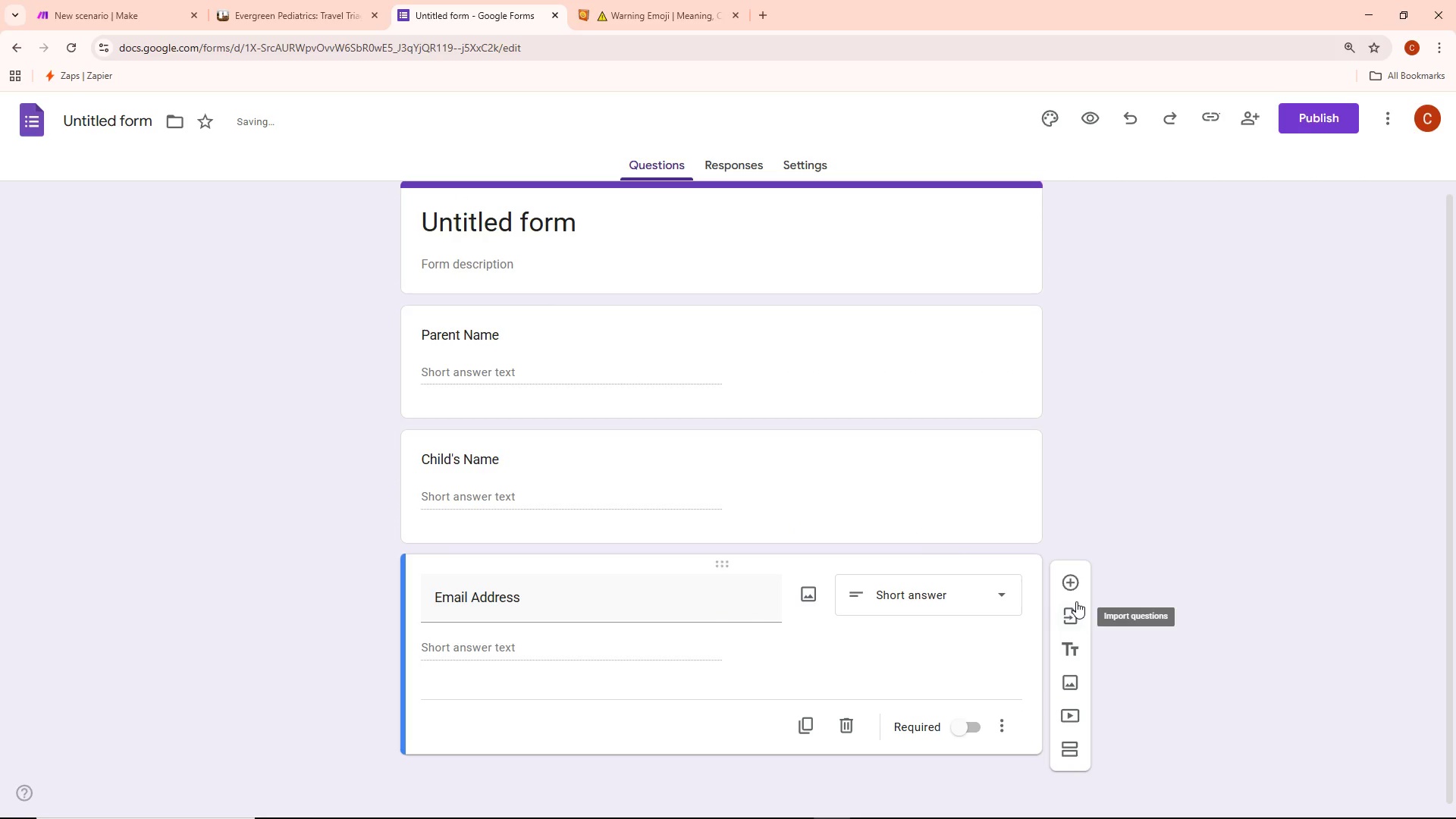 
left_click([1069, 586])
 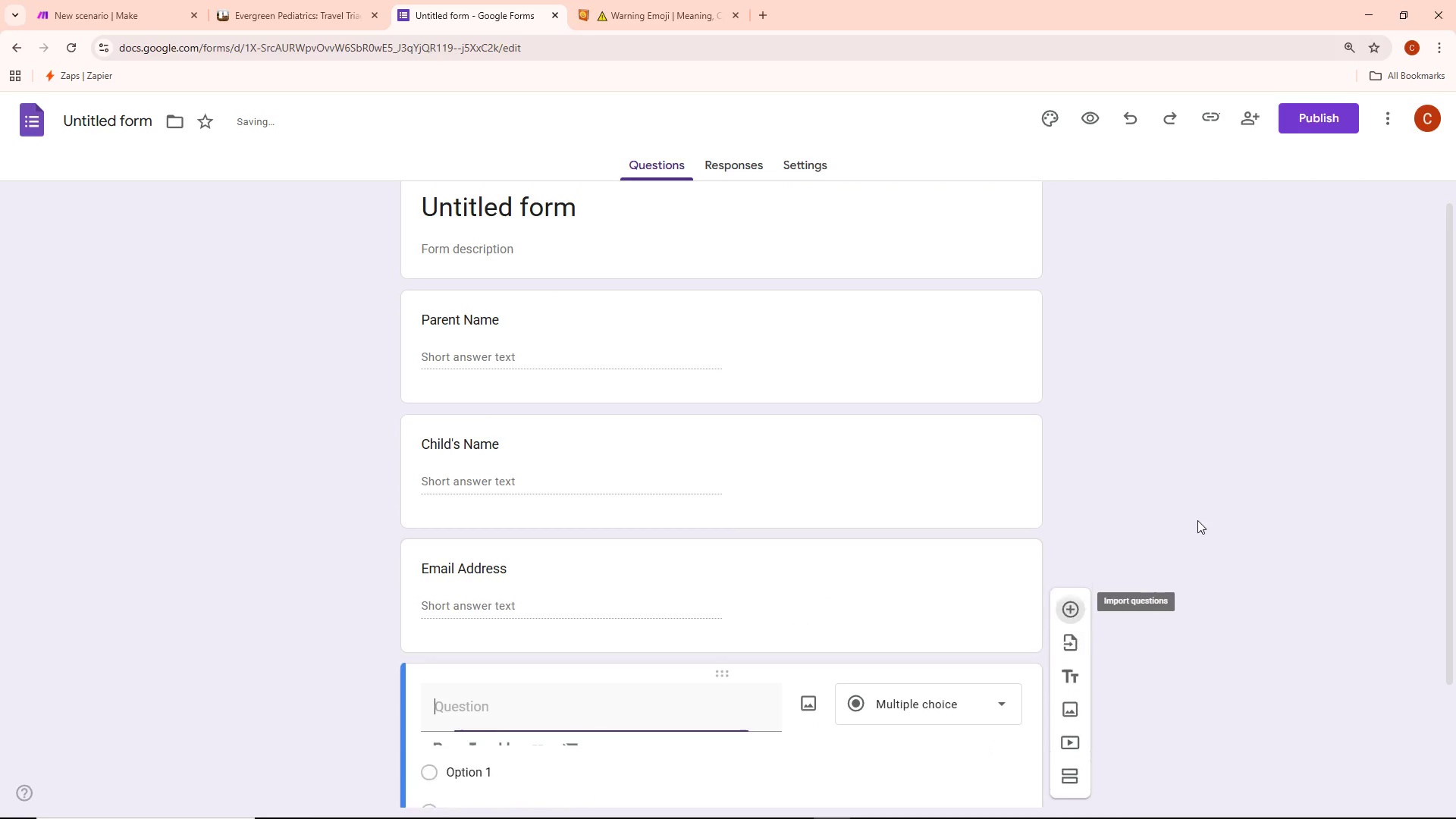 
scroll: coordinate [1197, 520], scroll_direction: down, amount: 4.0
 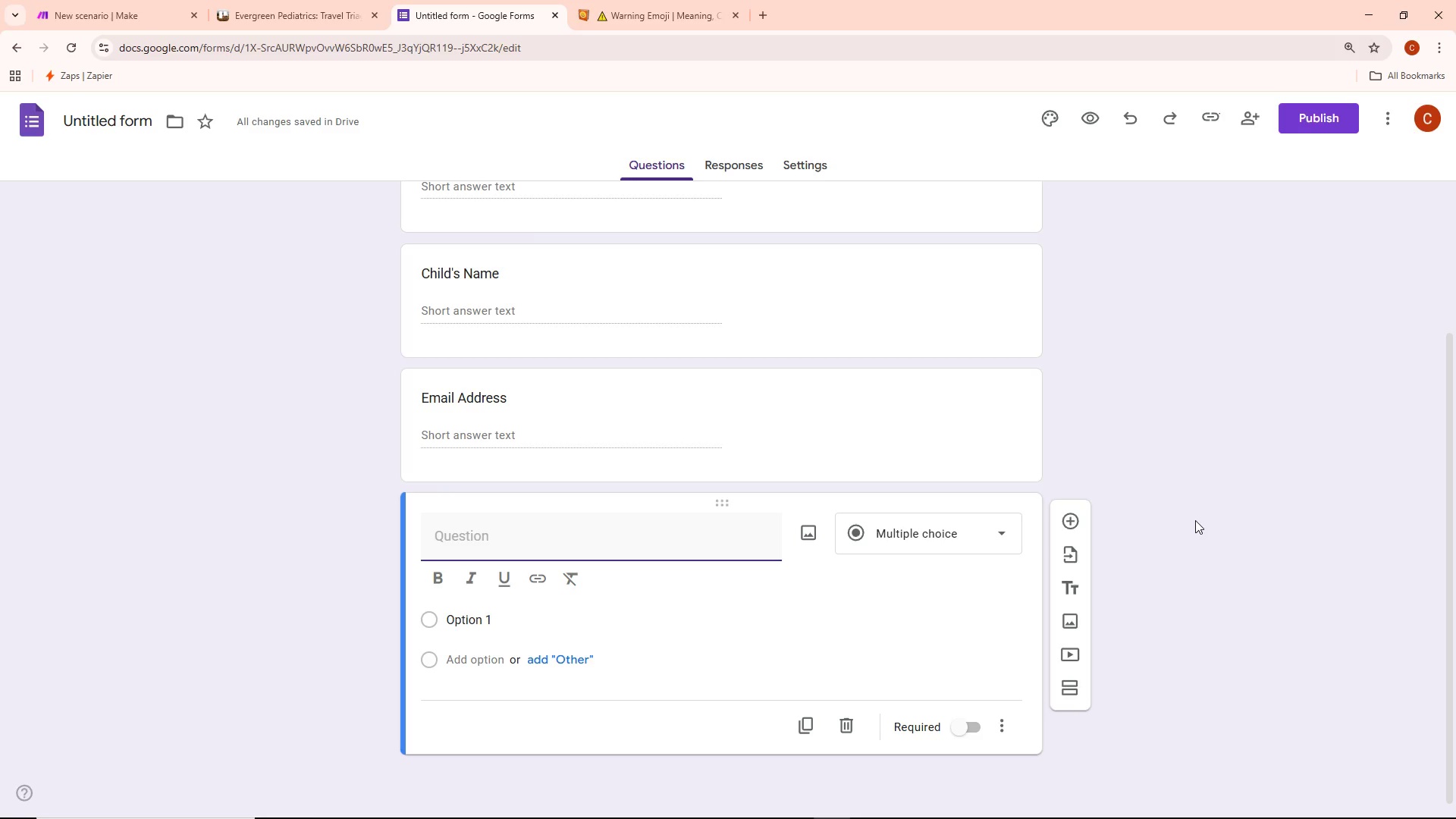 
wait(15.96)
 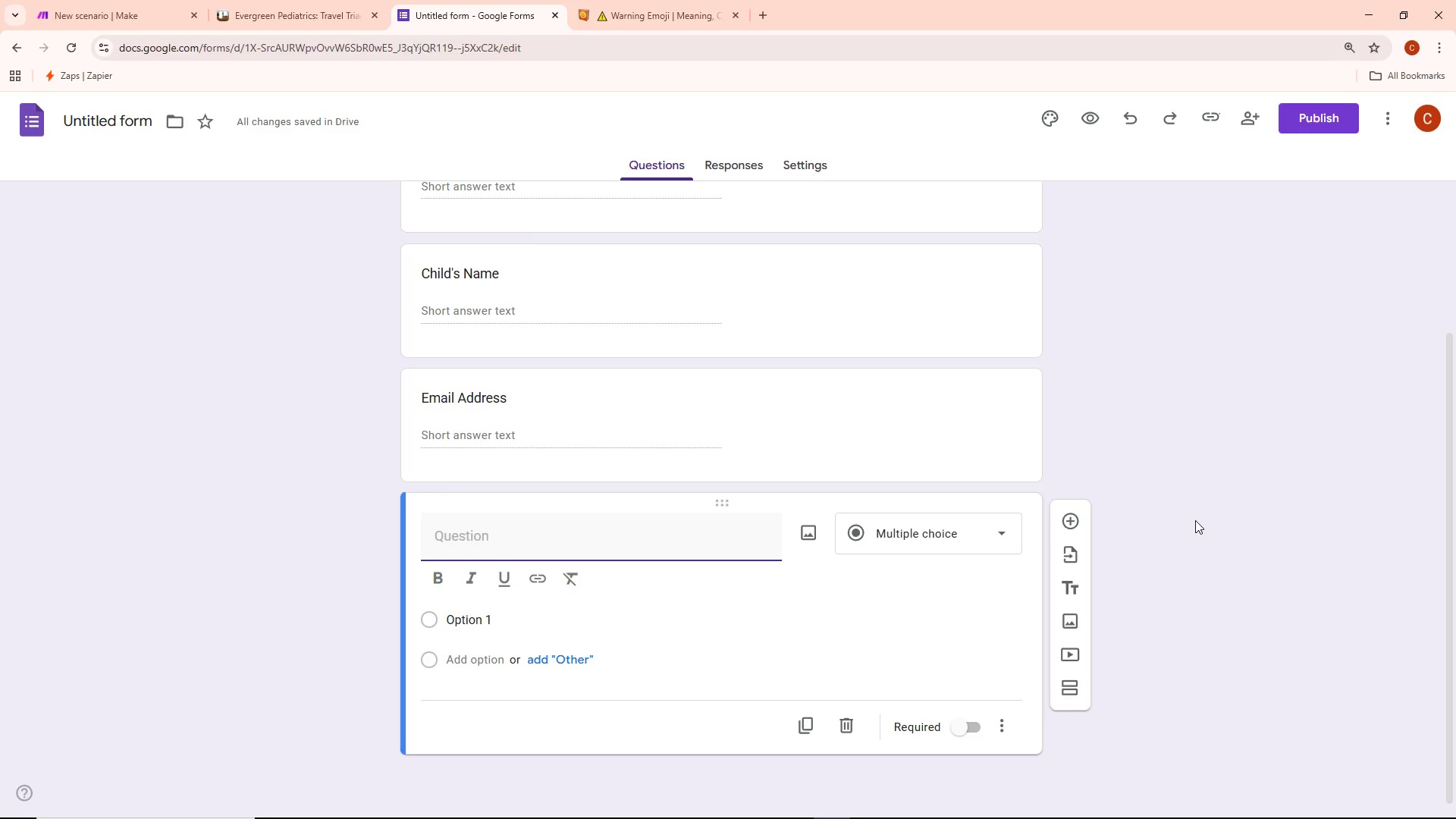 
scroll: coordinate [1154, 515], scroll_direction: down, amount: 1.0
 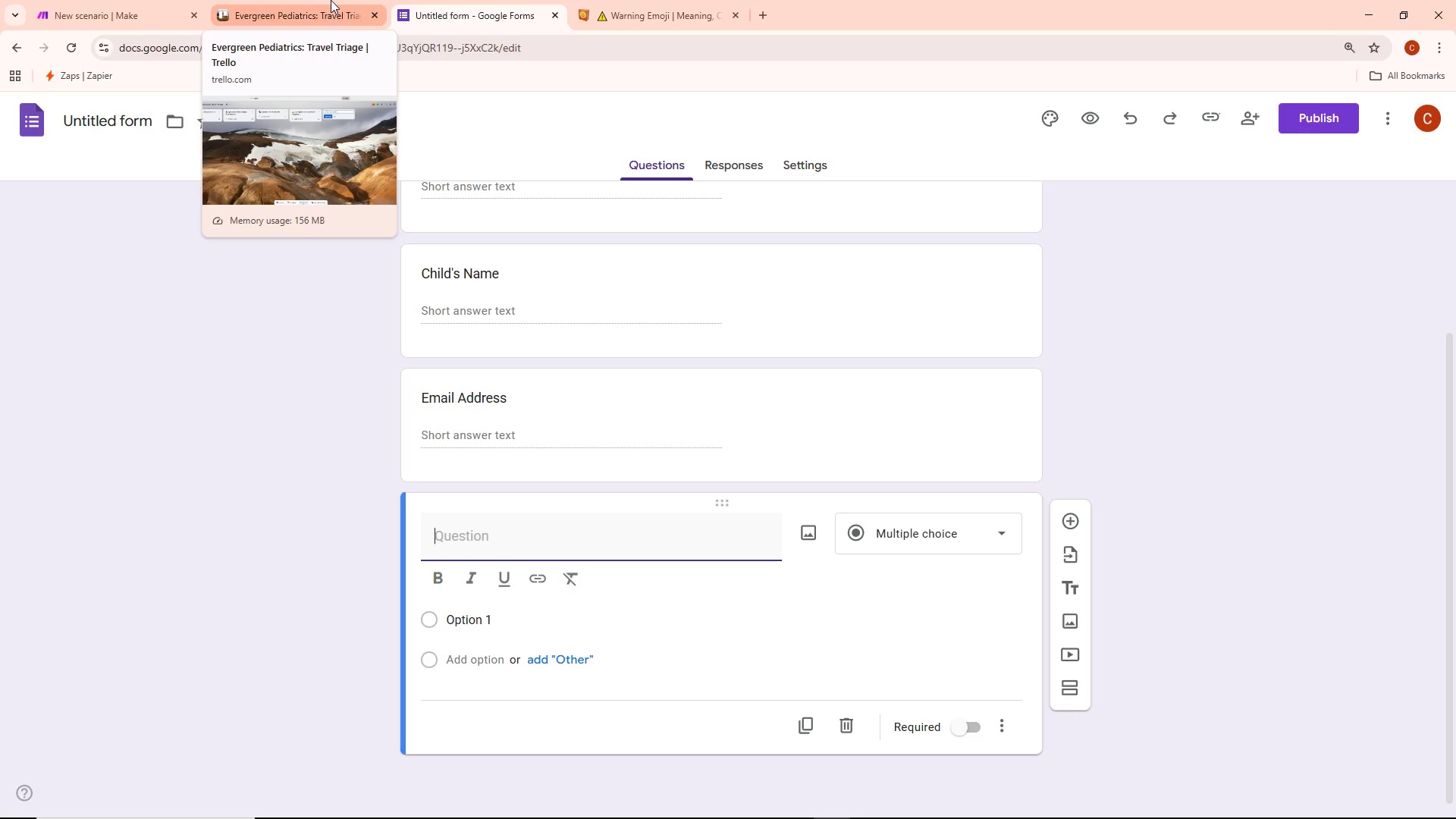 
left_click([331, 0])
 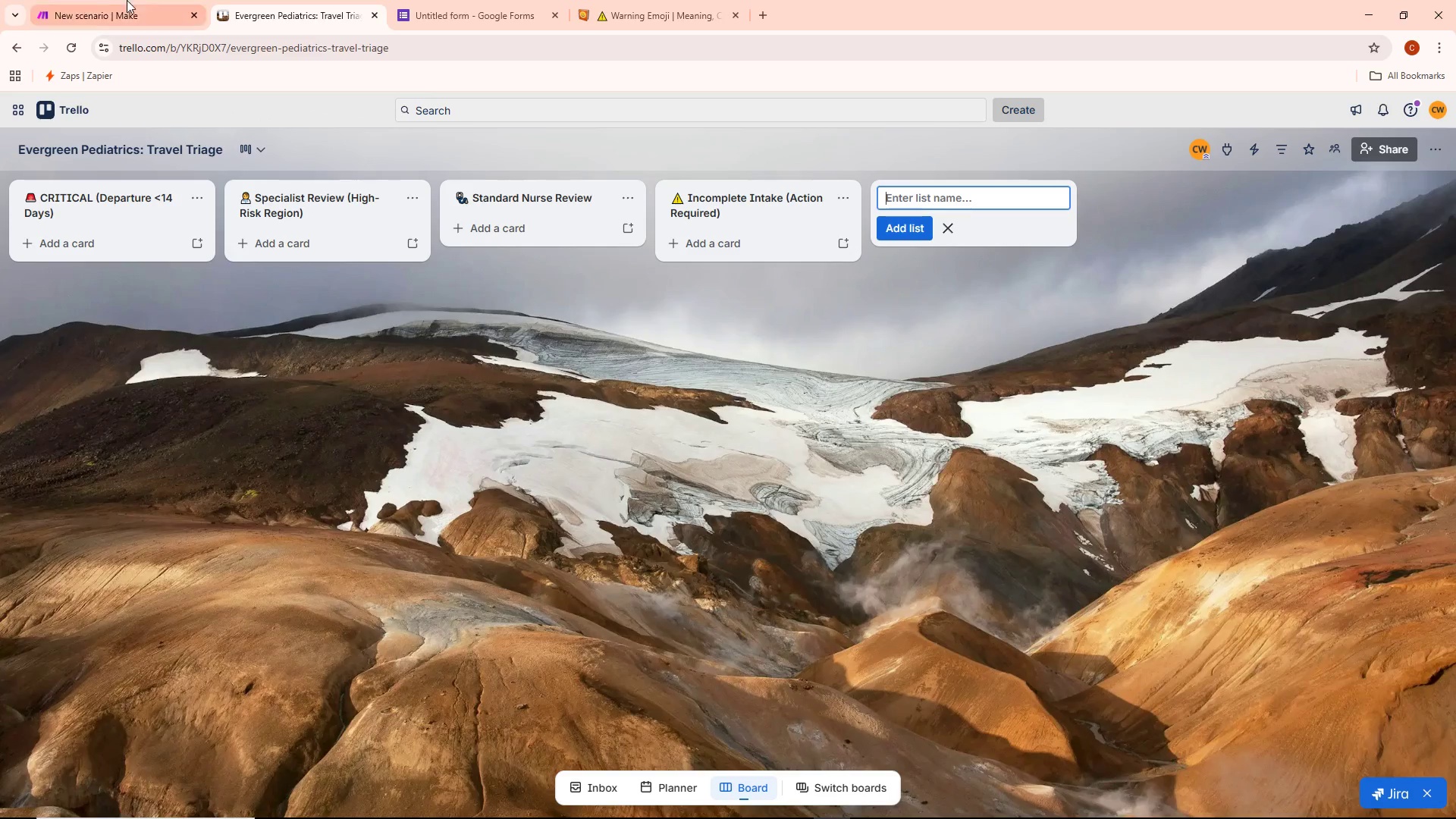 
left_click([75, 0])
 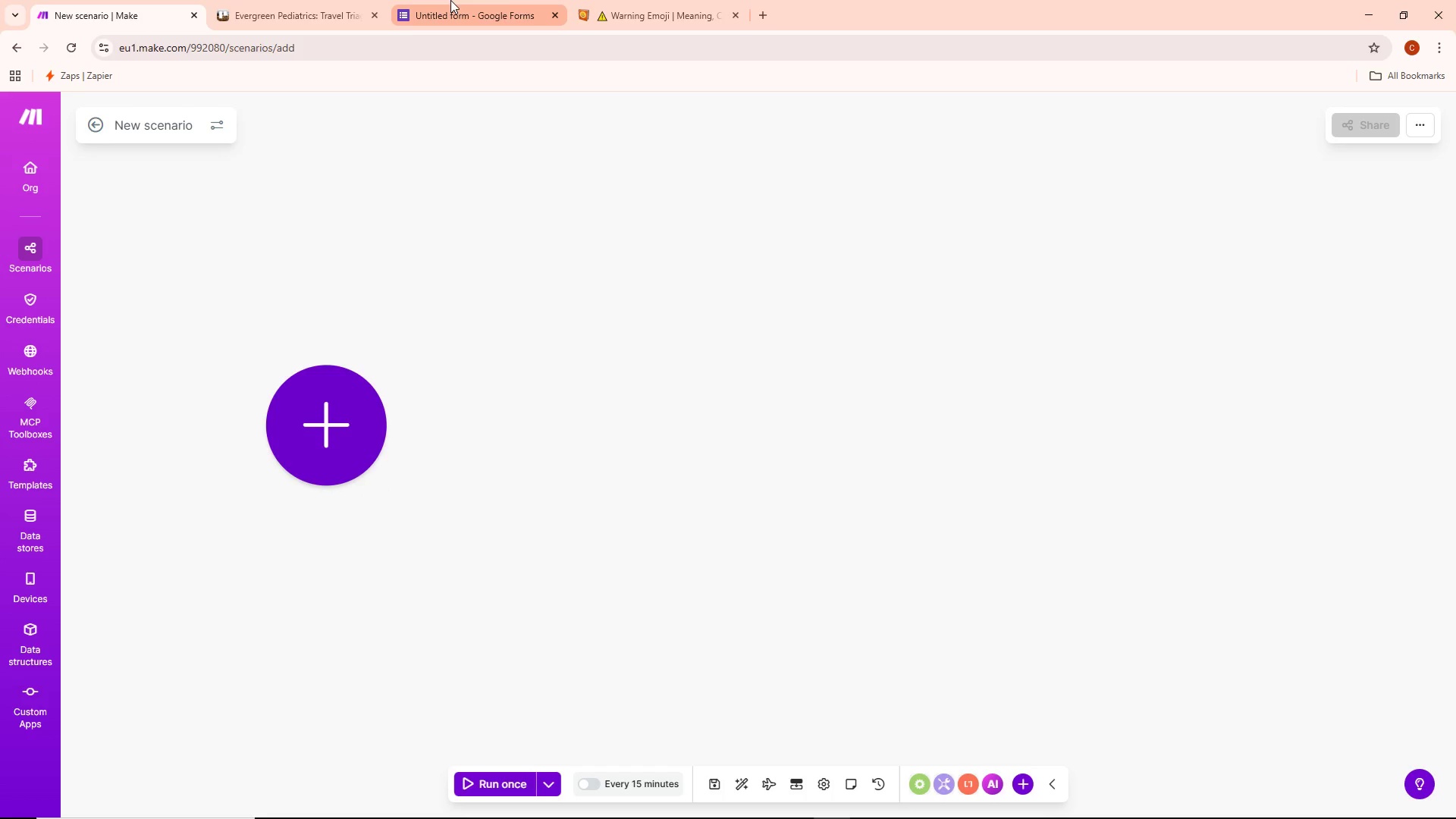 
left_click([628, 0])
 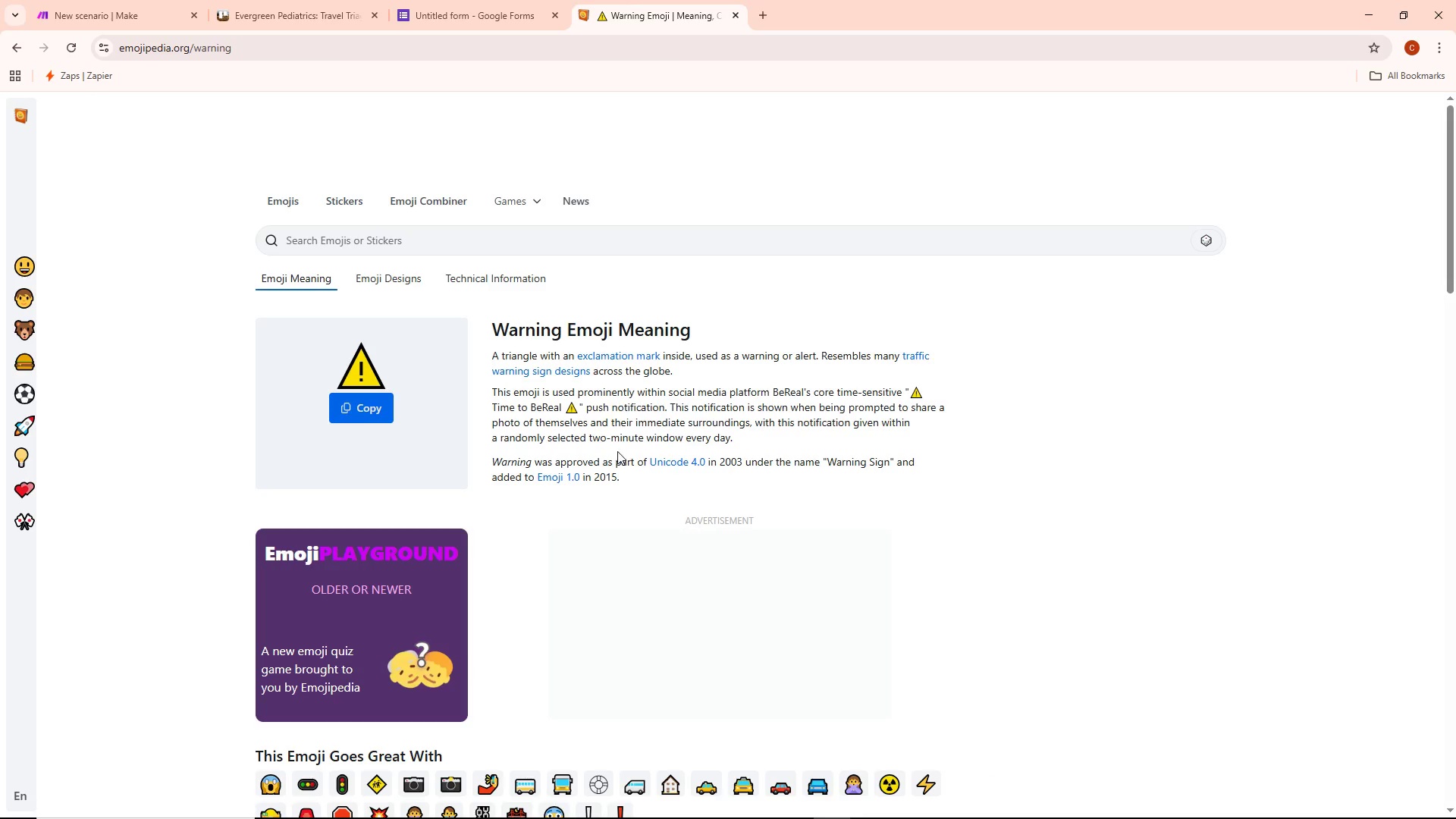 
key(Alt+AltLeft)
 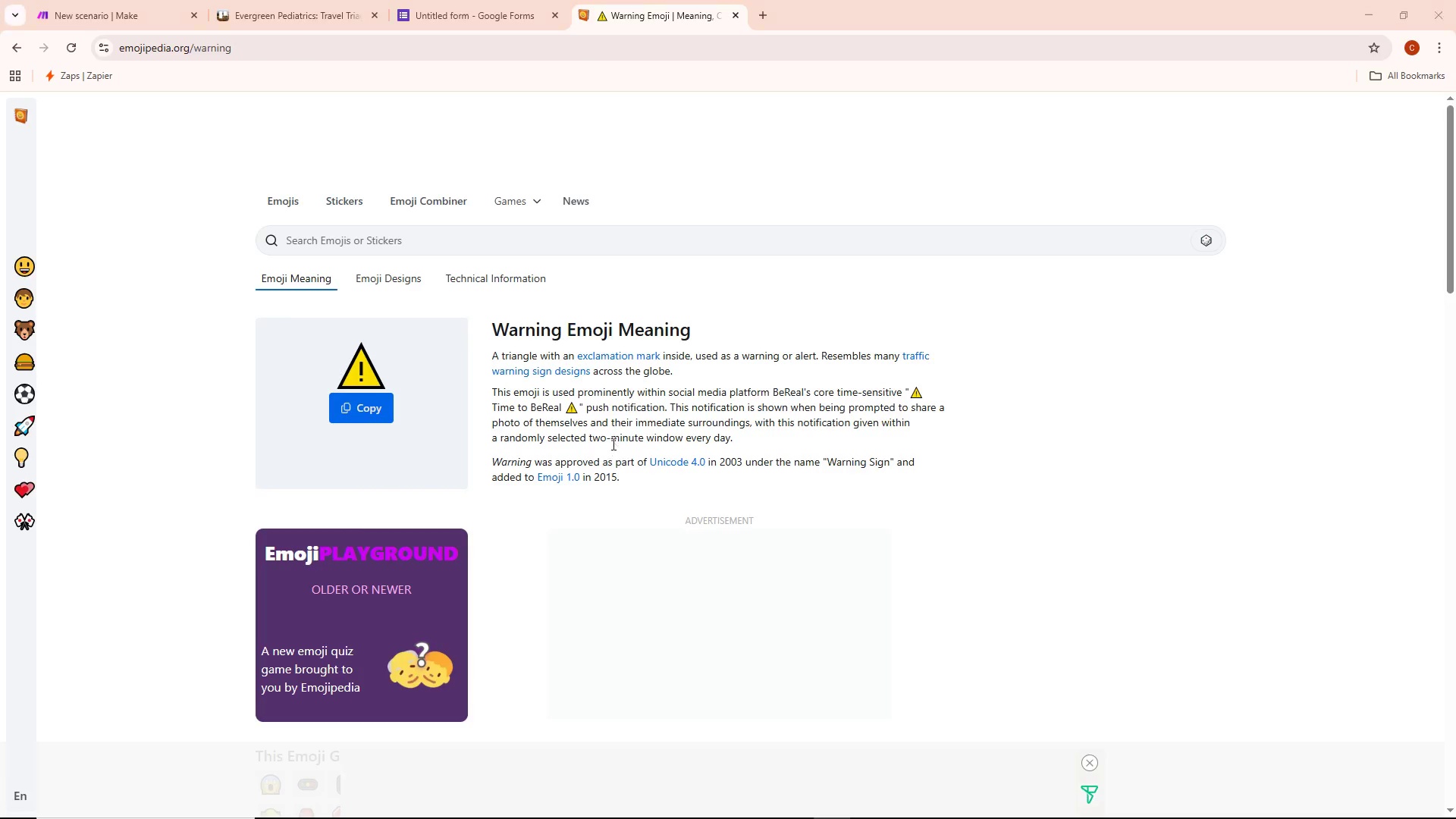 
key(Alt+Tab)